 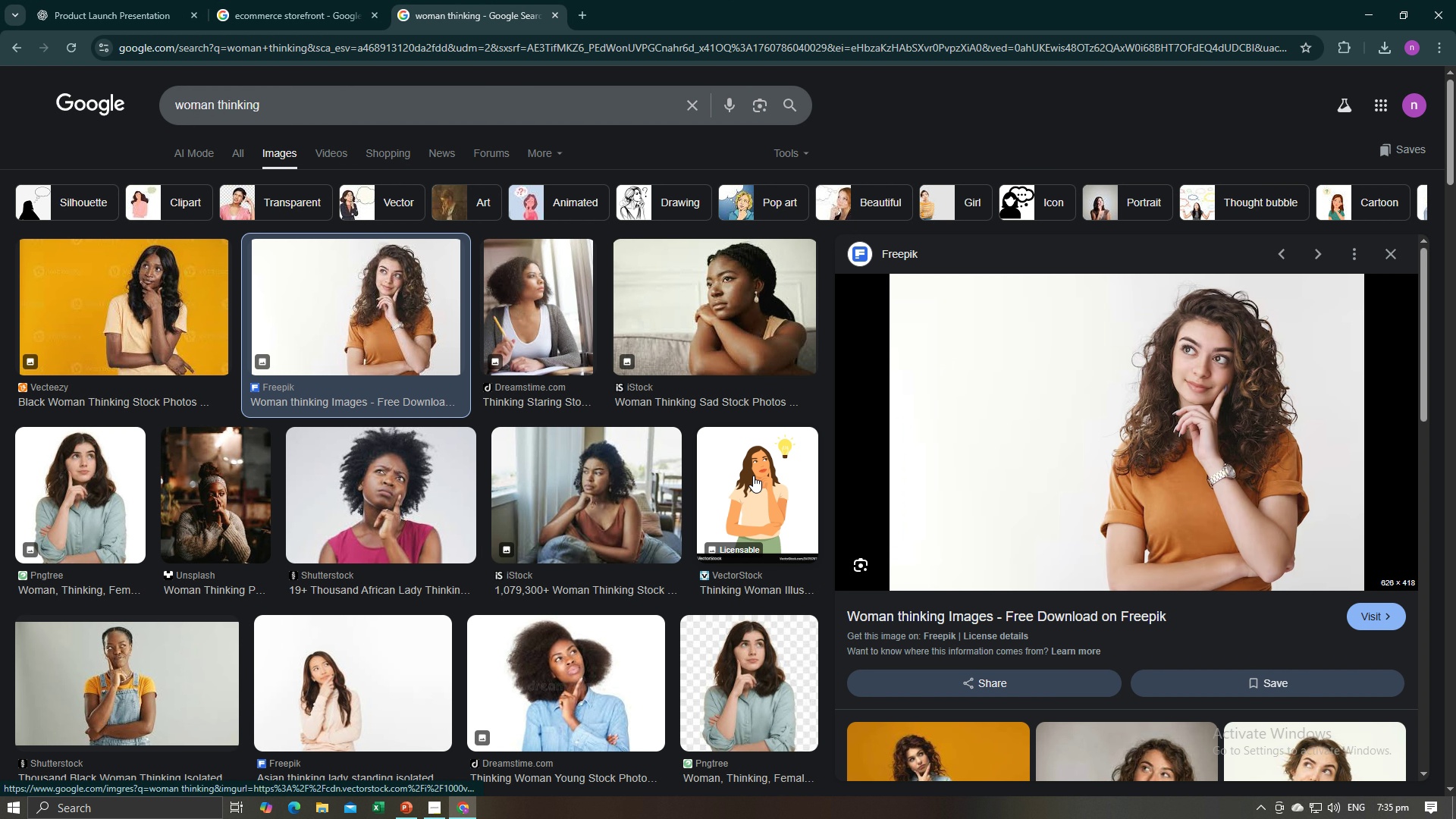 
left_click([126, 489])
 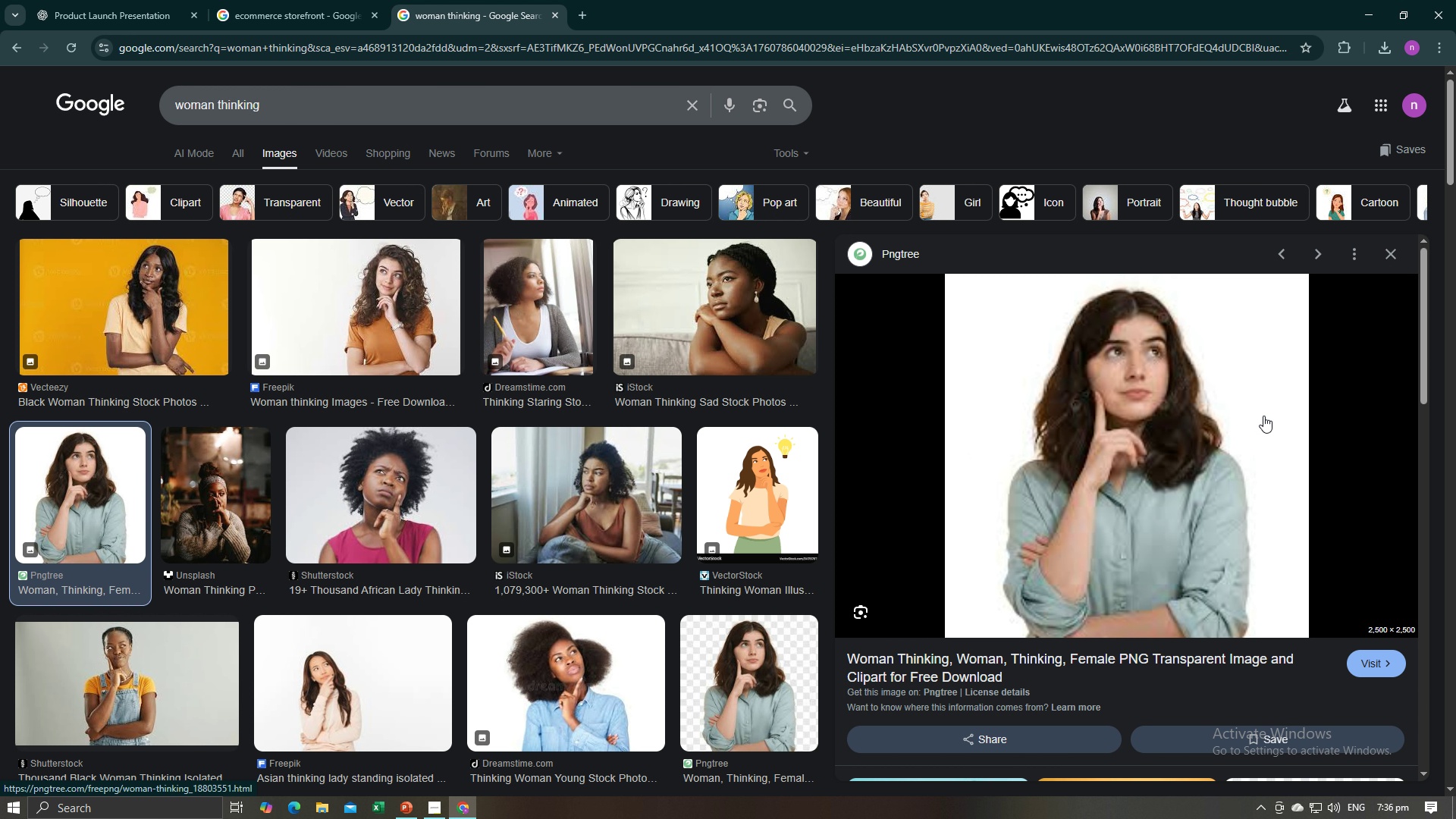 
right_click([1156, 452])
 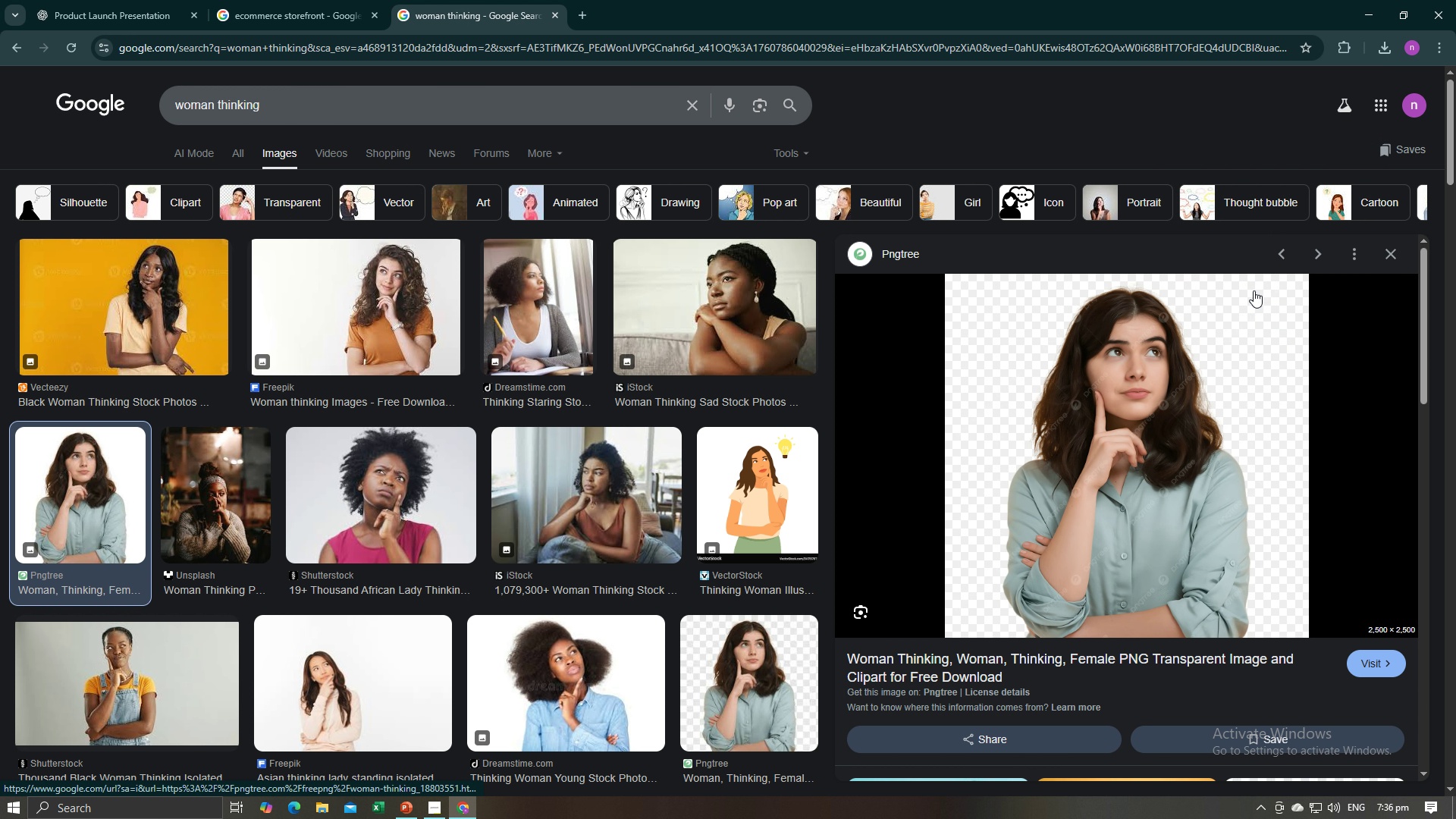 
left_click([1254, 290])
 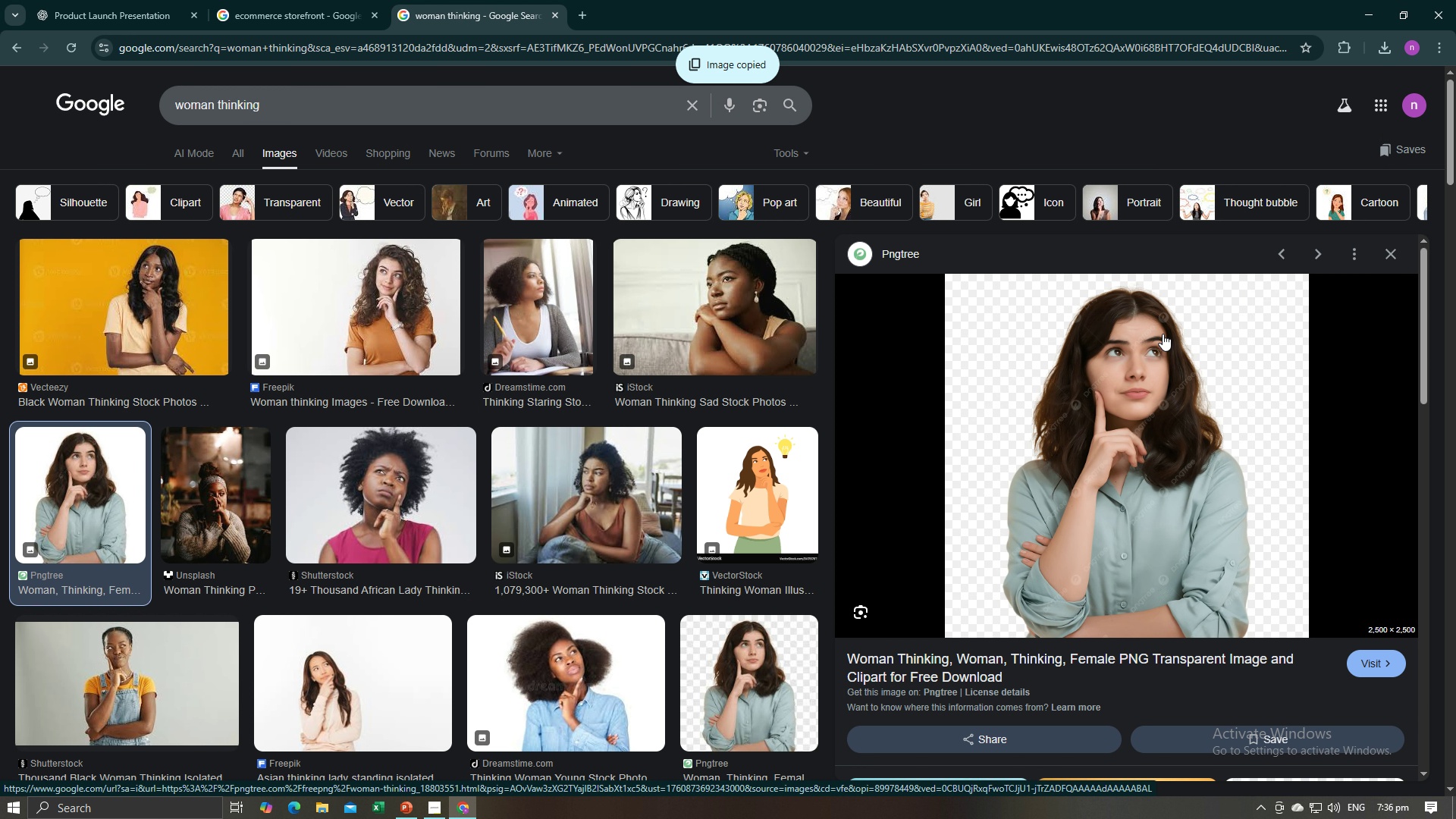 
key(Alt+AltLeft)
 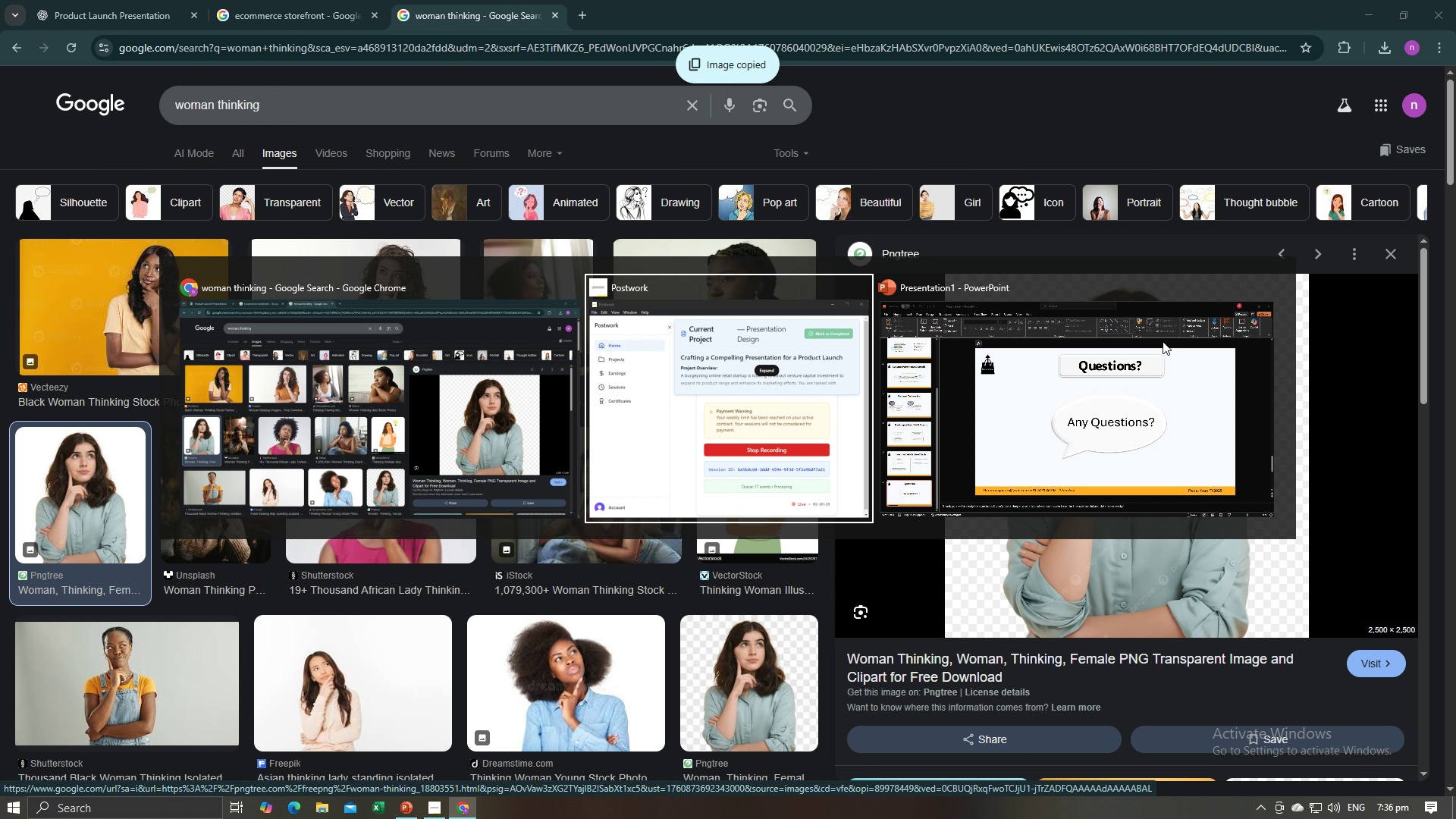 
key(Alt+Tab)